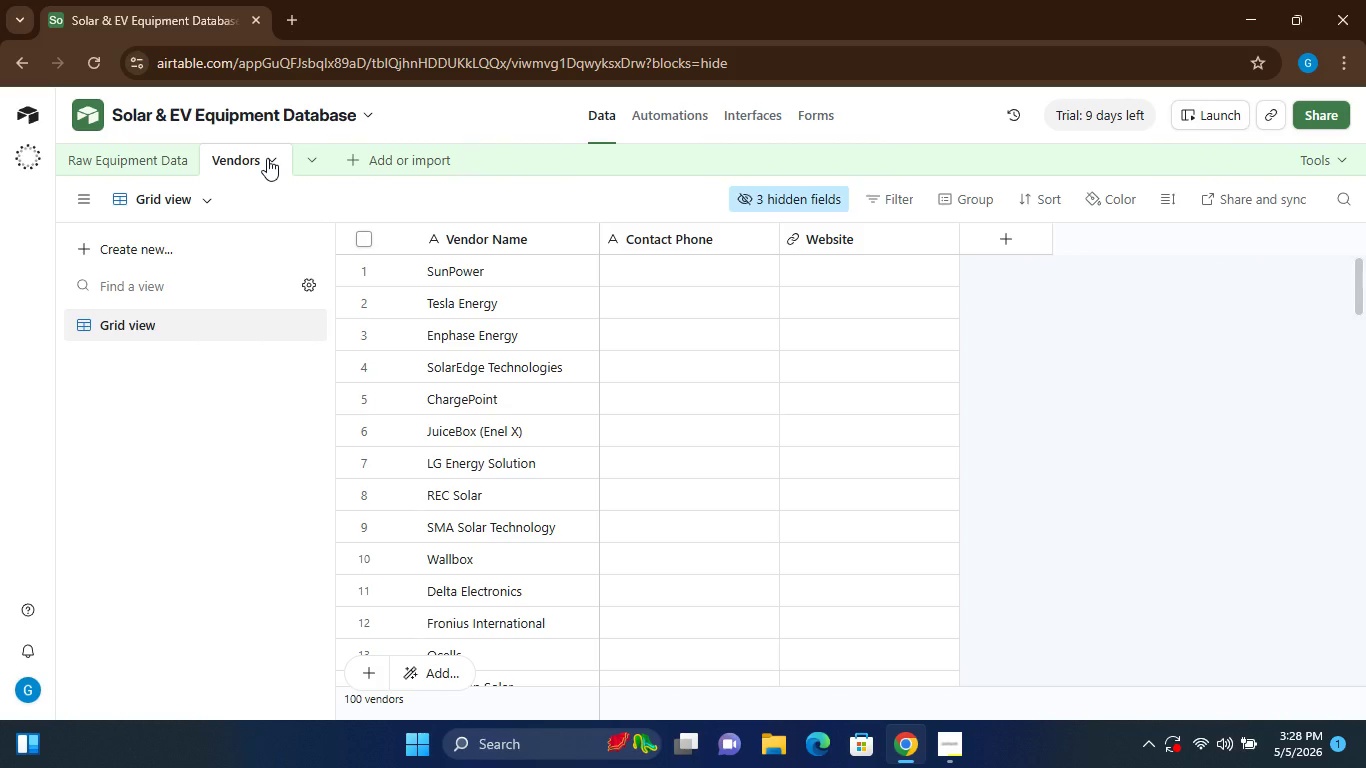 
left_click([1341, 156])
 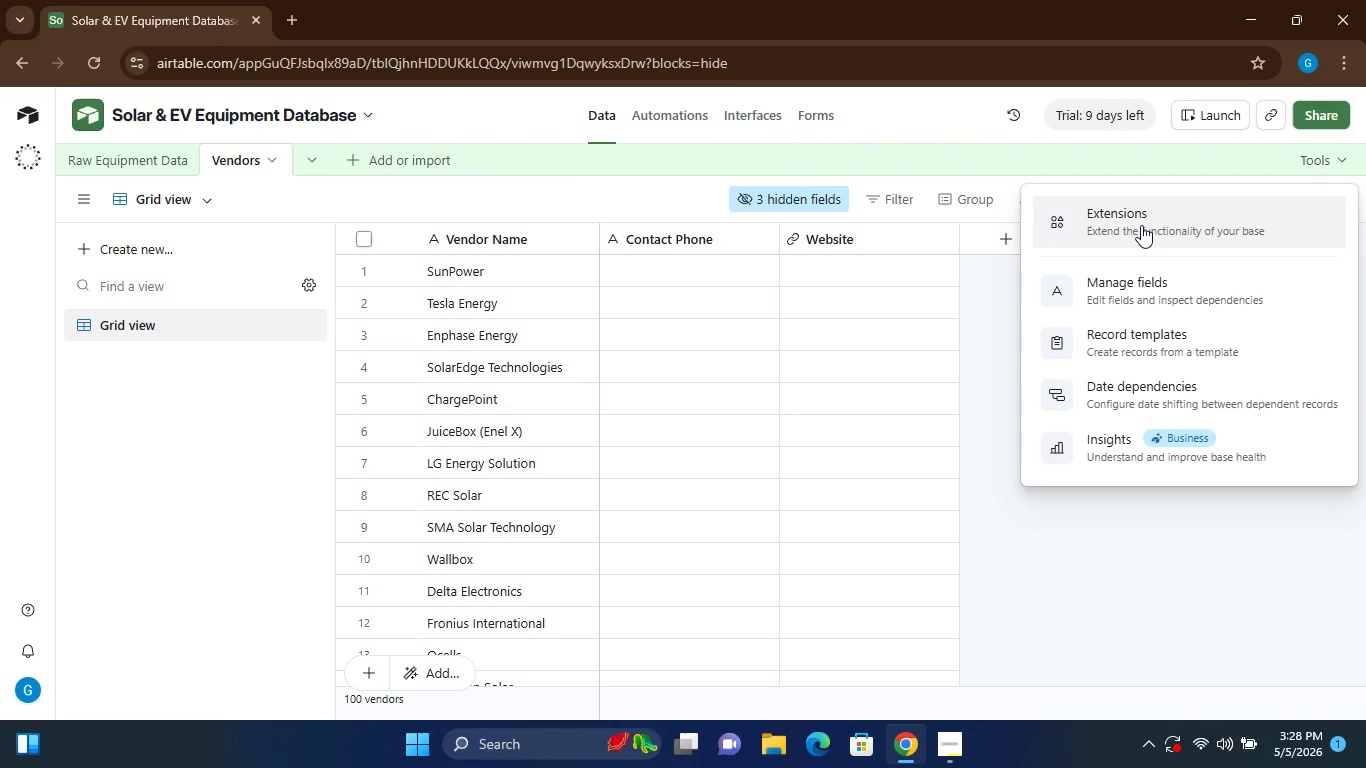 
left_click([1141, 225])
 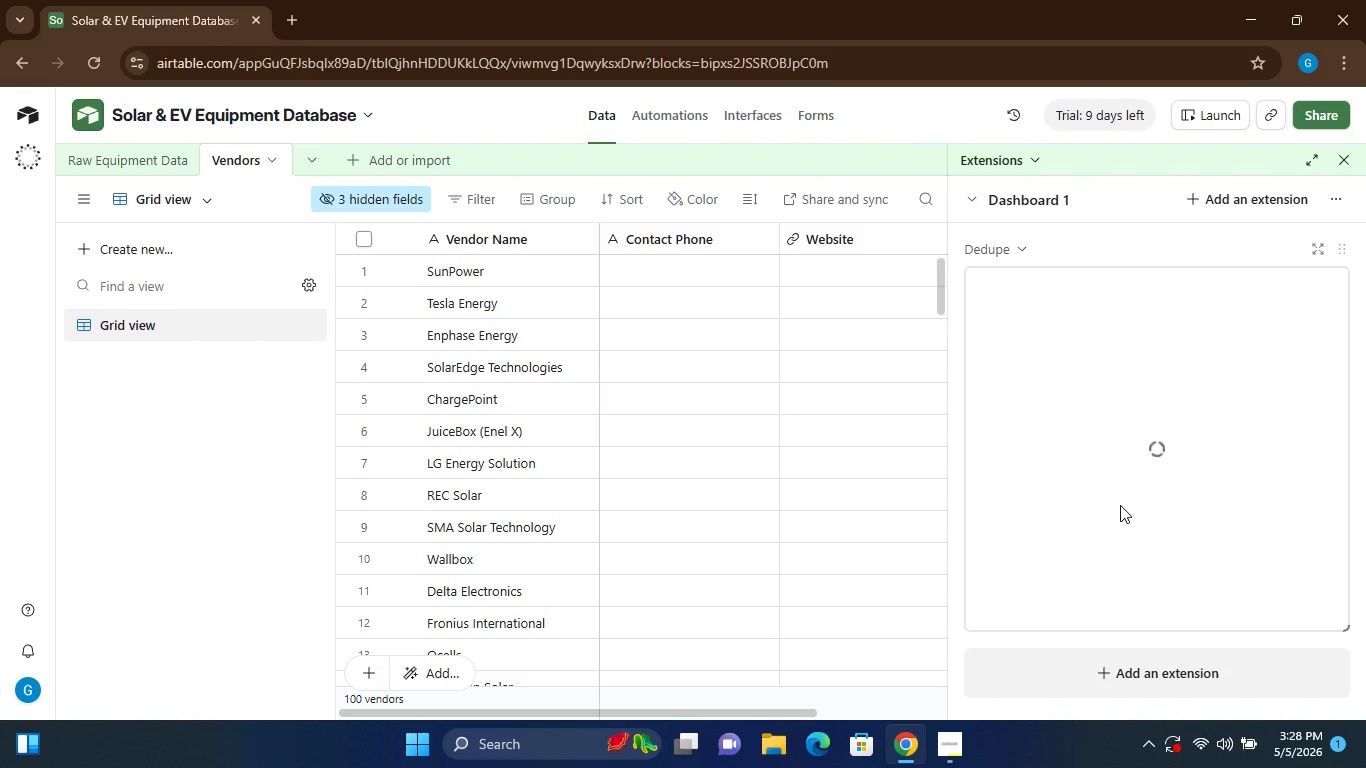 
wait(6.12)
 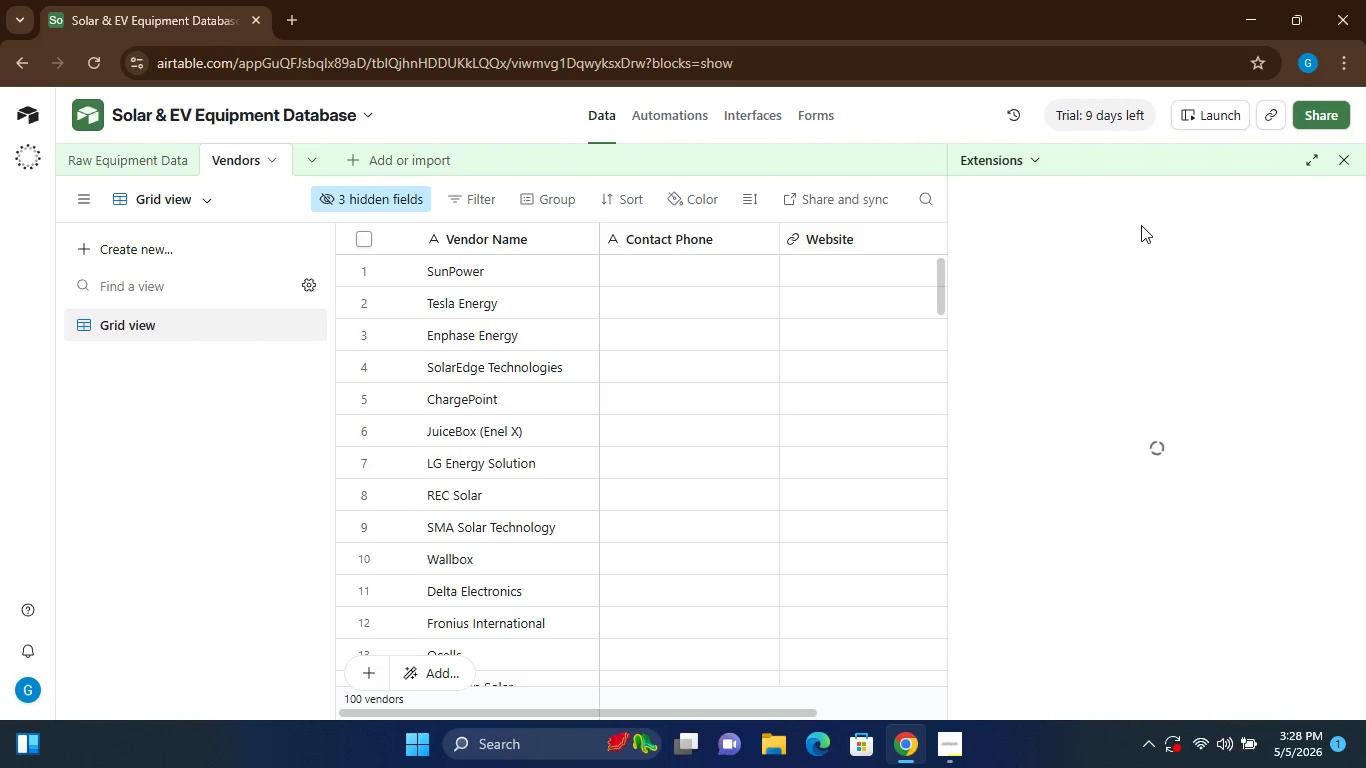 
left_click([1093, 662])
 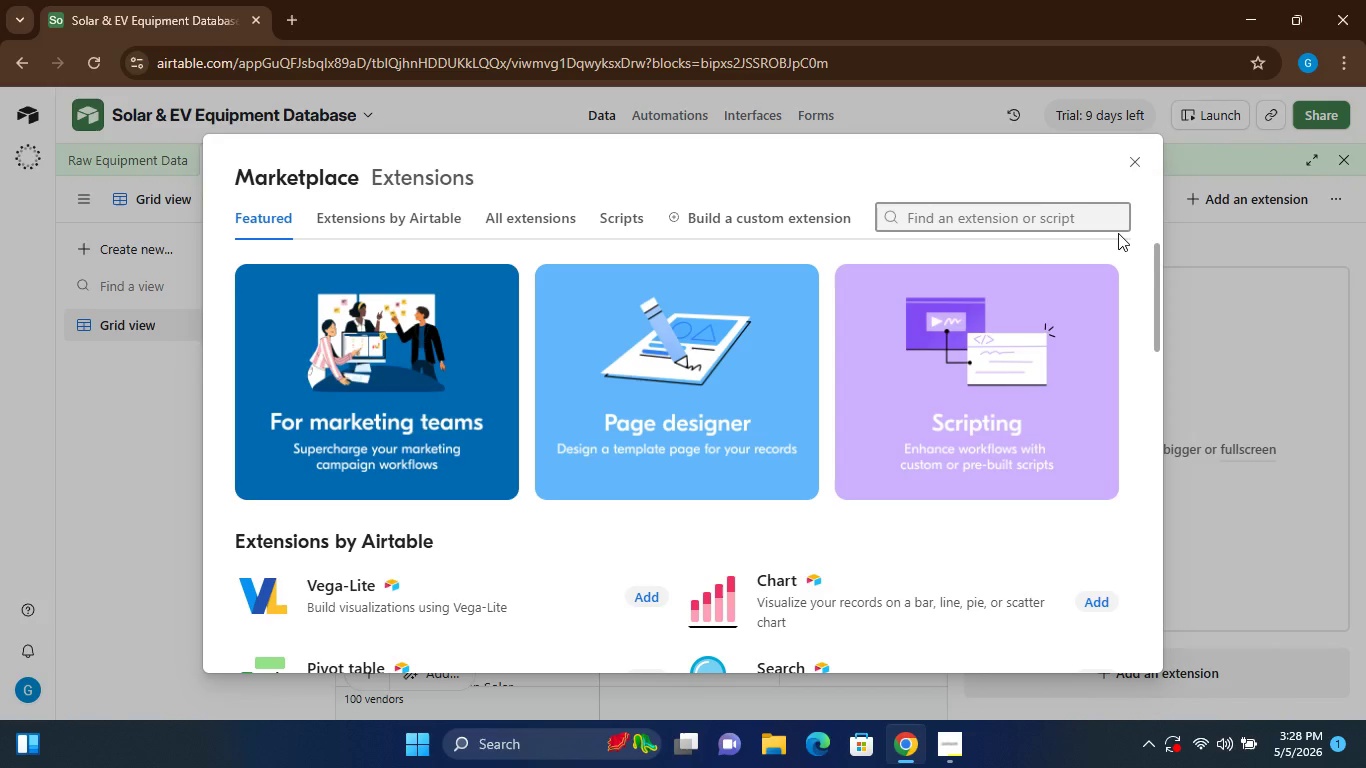 
wait(6.3)
 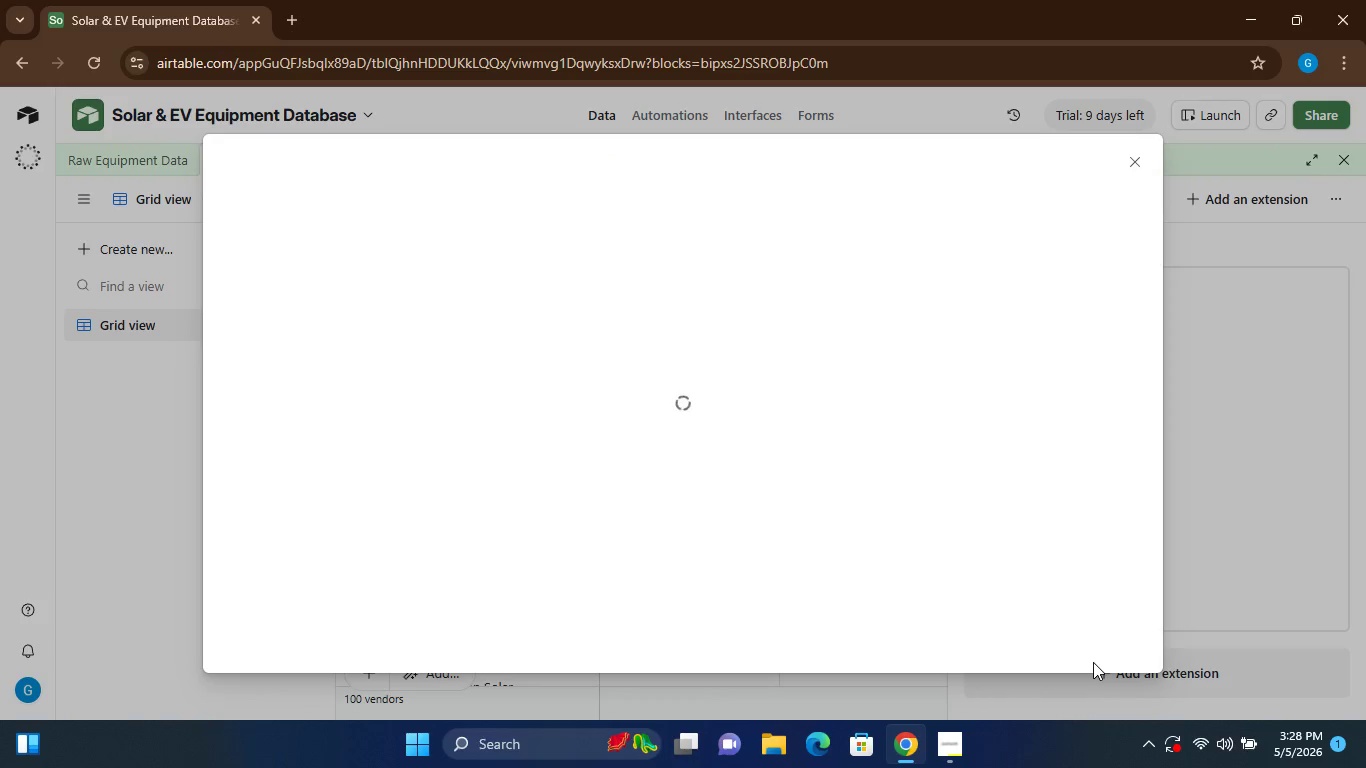 
left_click([912, 218])
 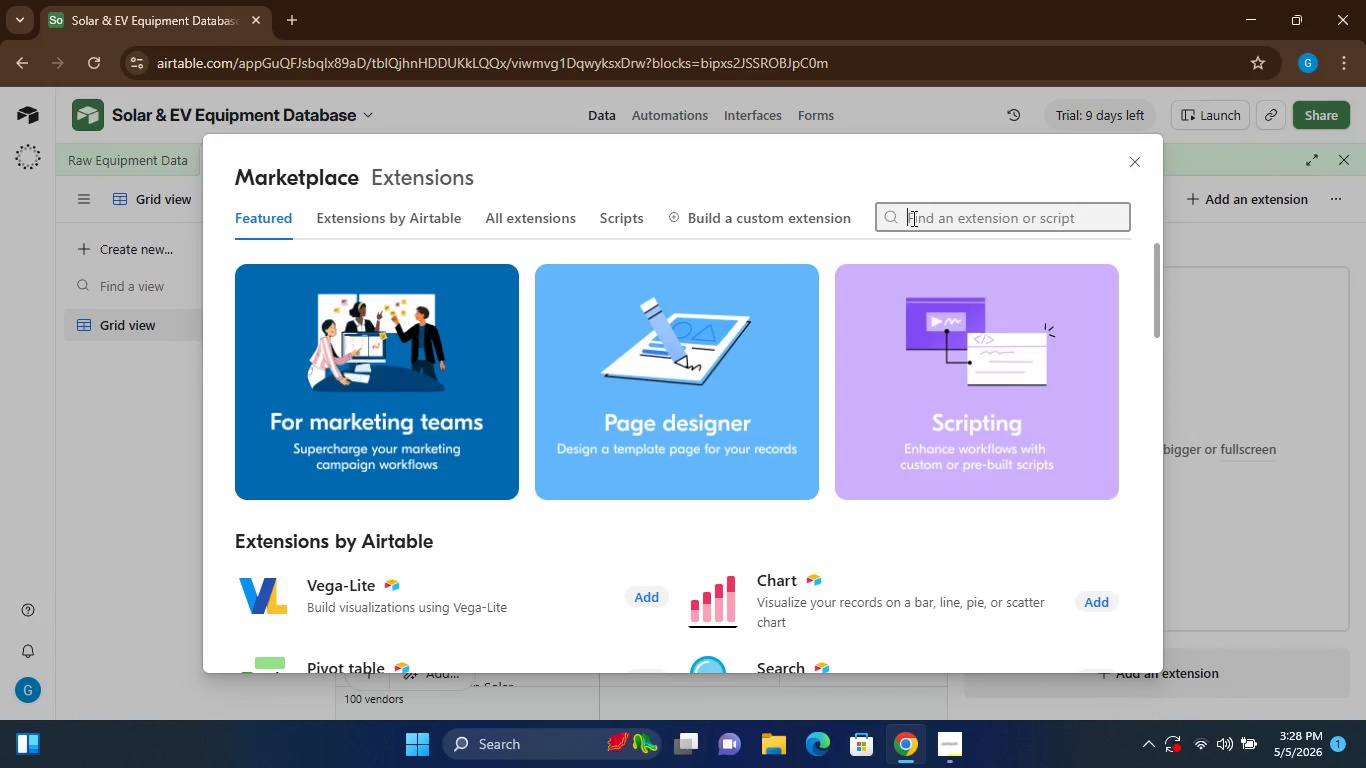 
type(Ded)
 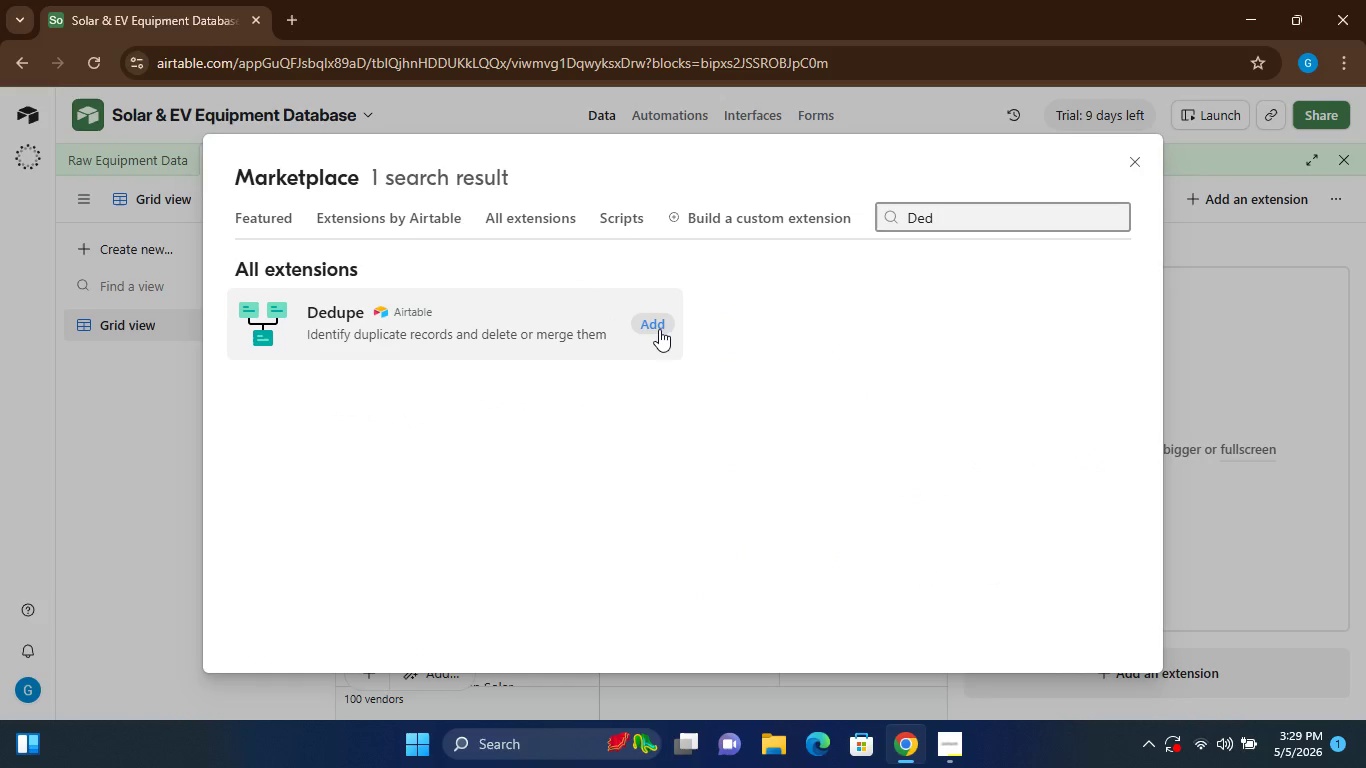 
left_click([659, 328])
 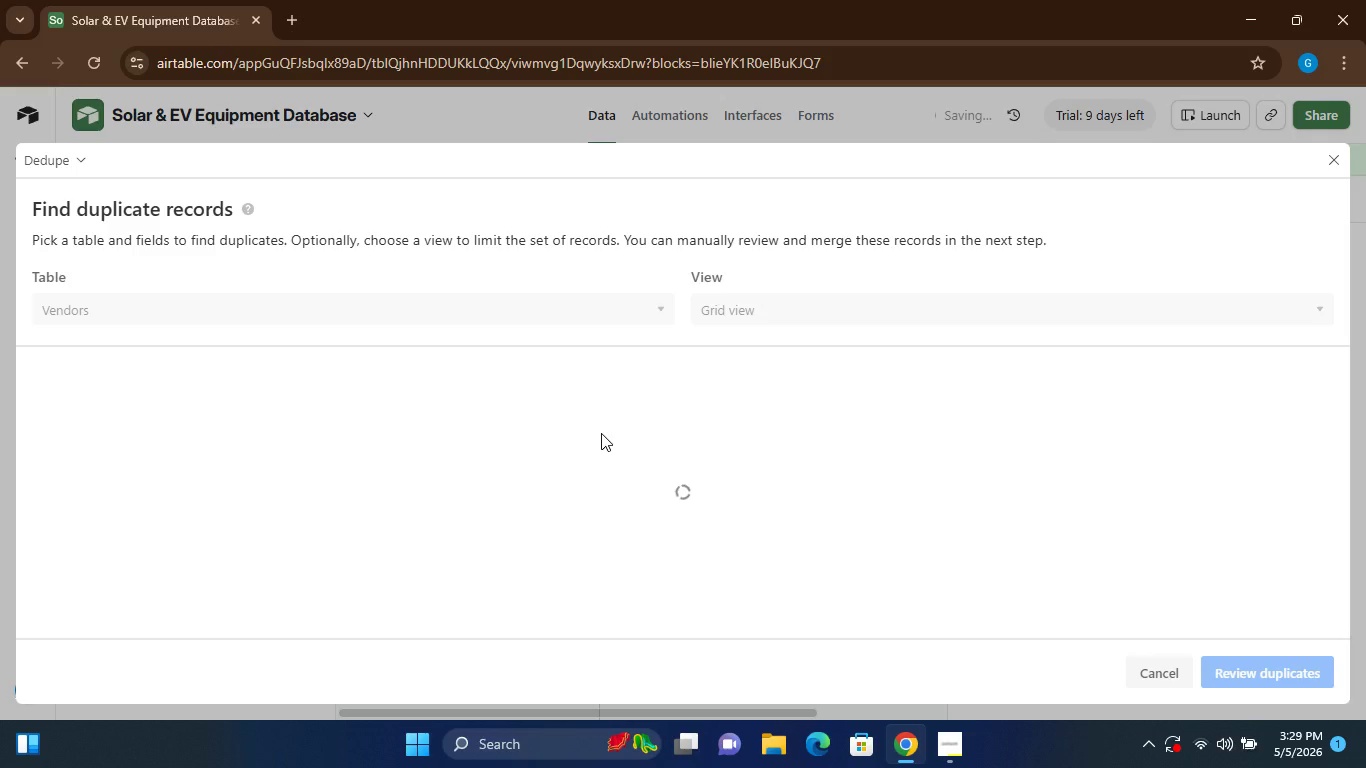 
wait(22.69)
 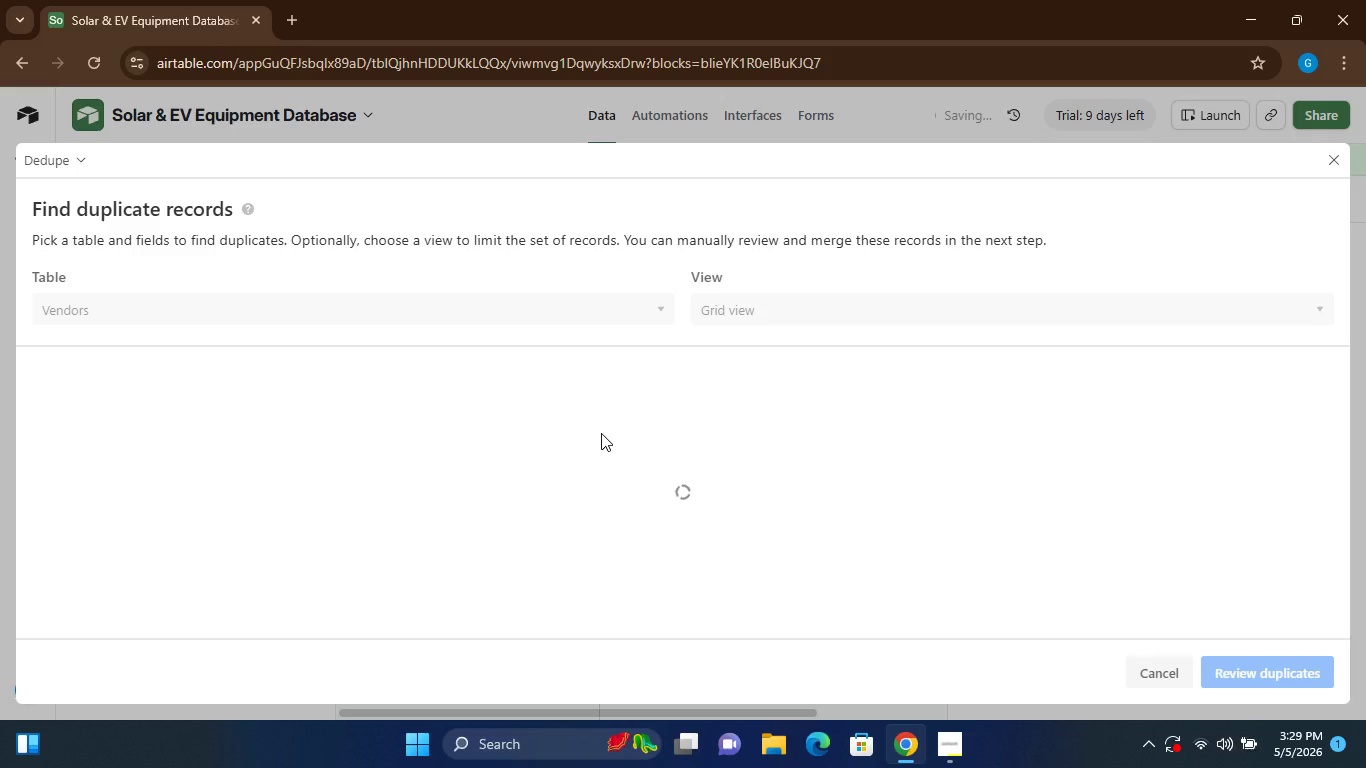 
left_click([46, 458])
 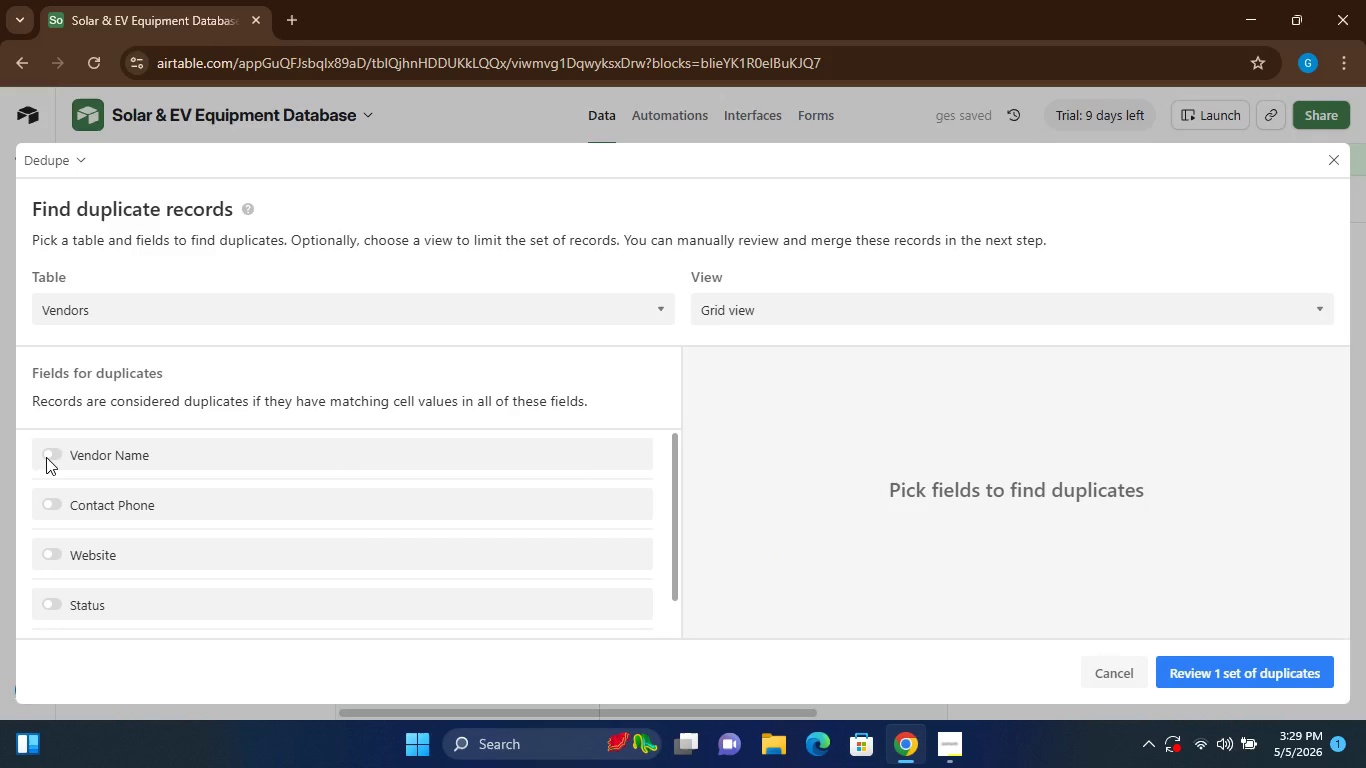 
left_click([46, 457])
 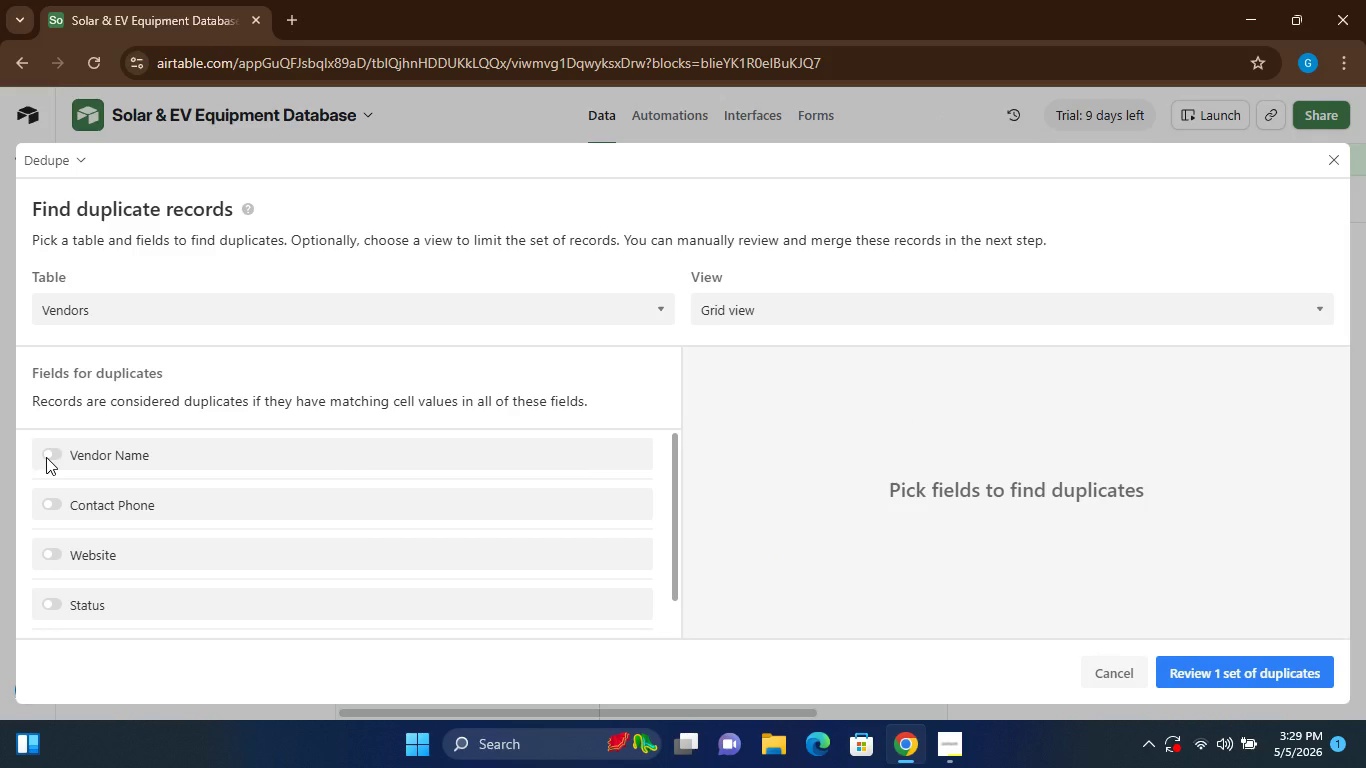 
wait(7.42)
 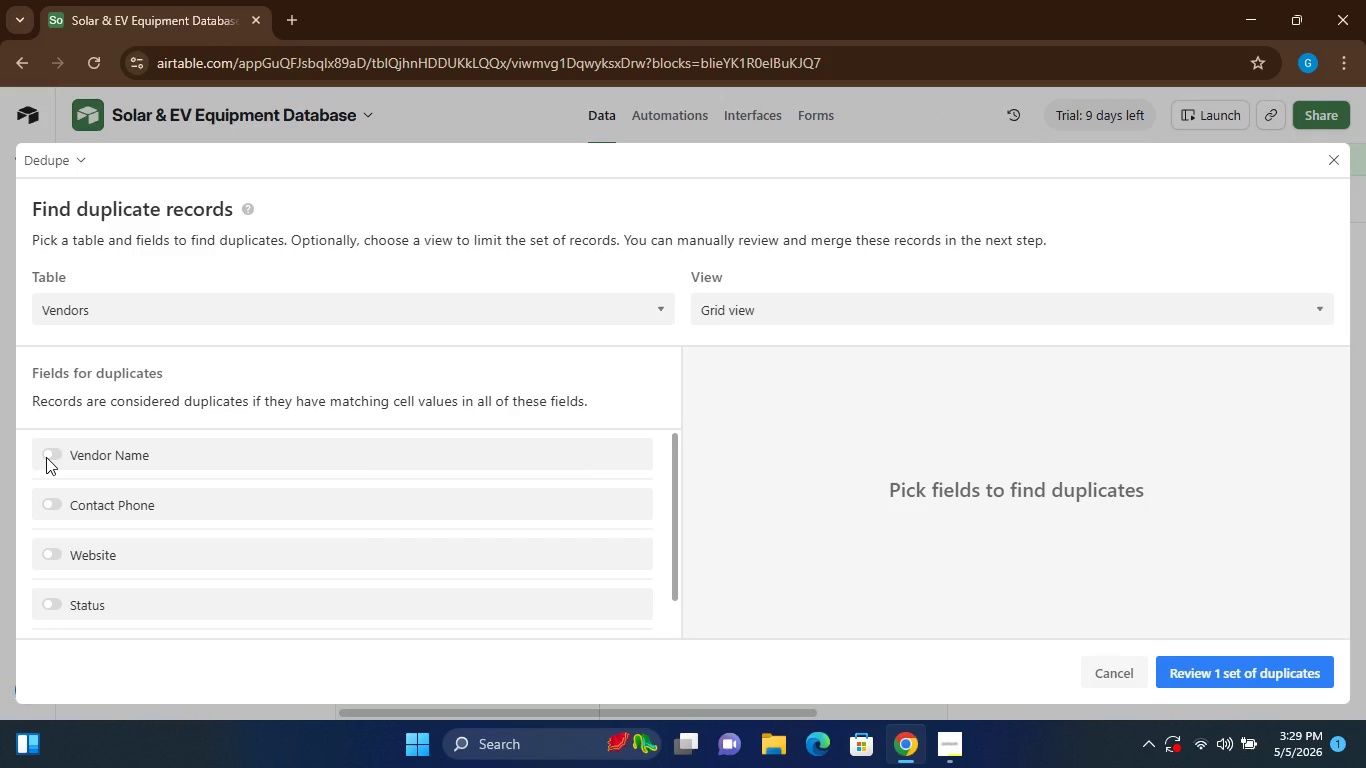 
left_click([50, 453])
 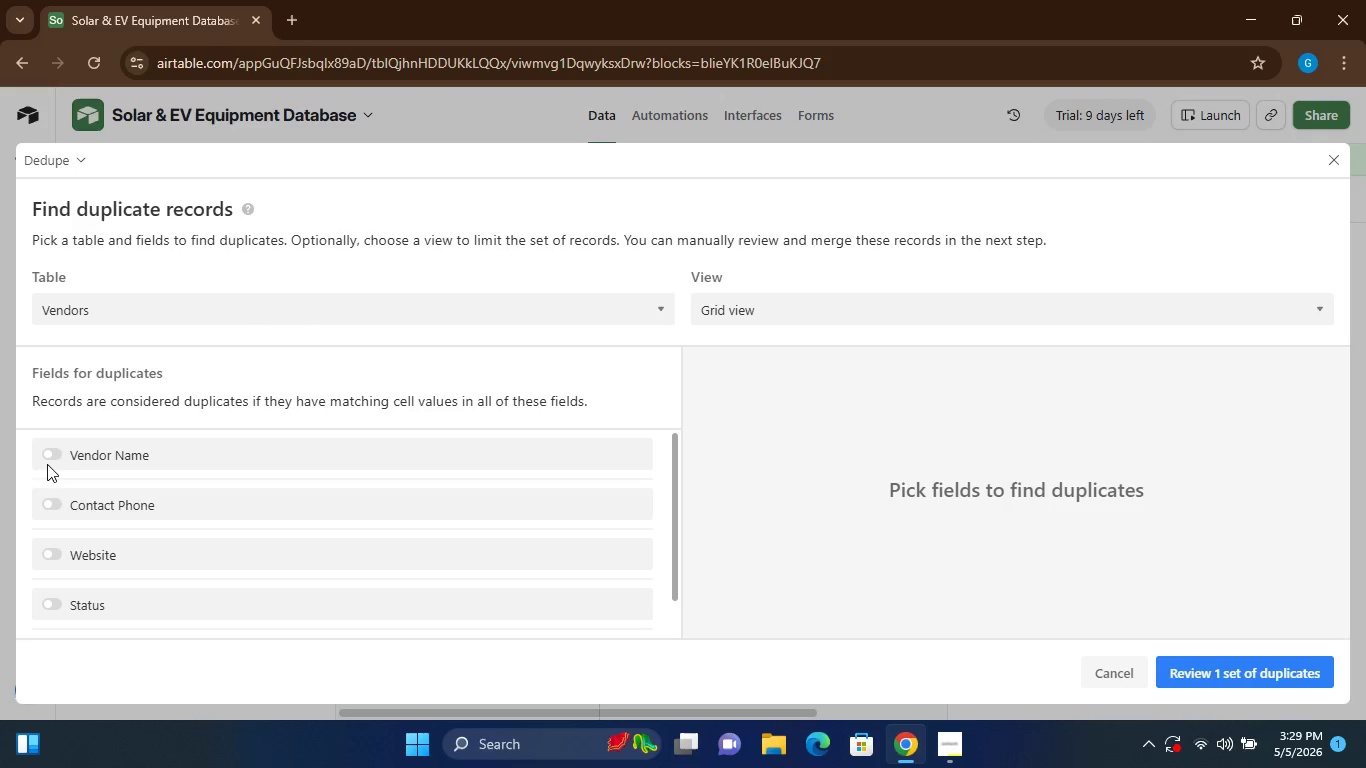 
left_click([48, 452])
 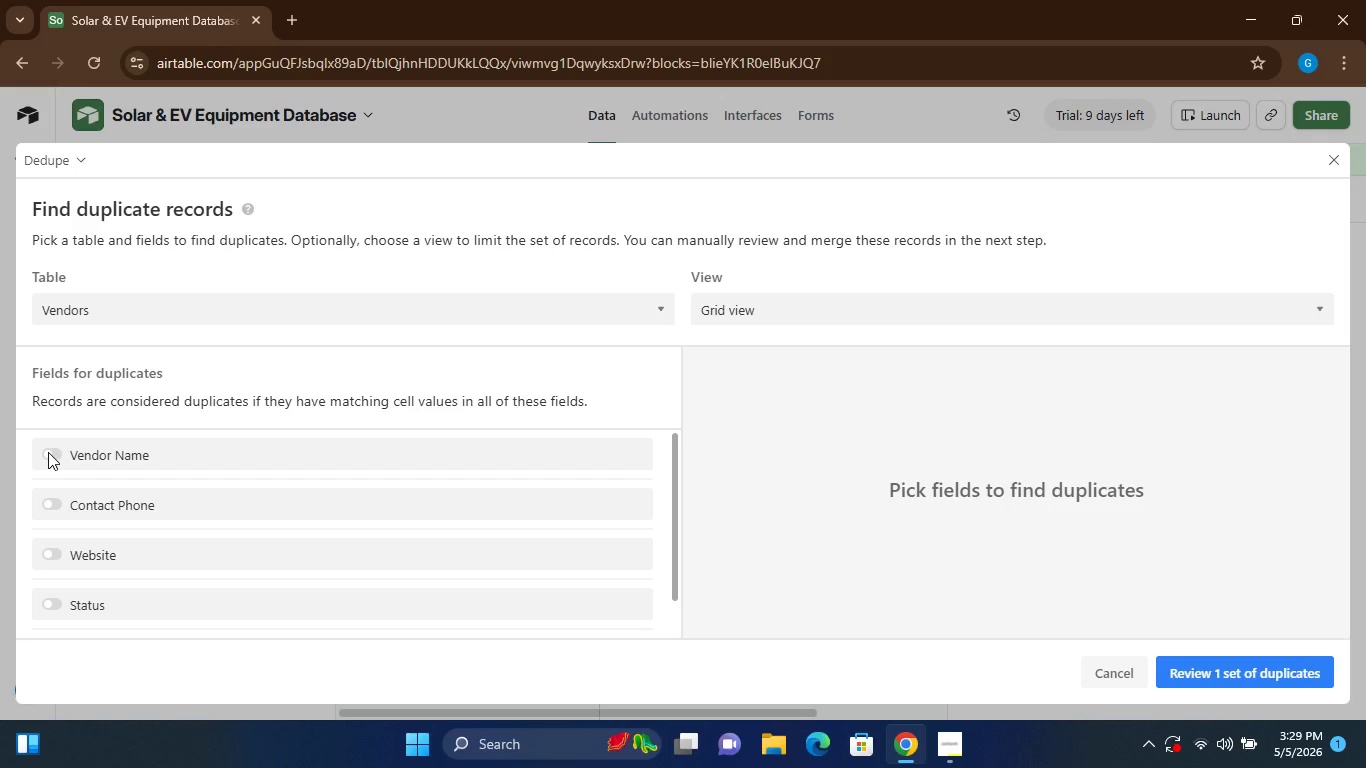 
left_click([48, 452])
 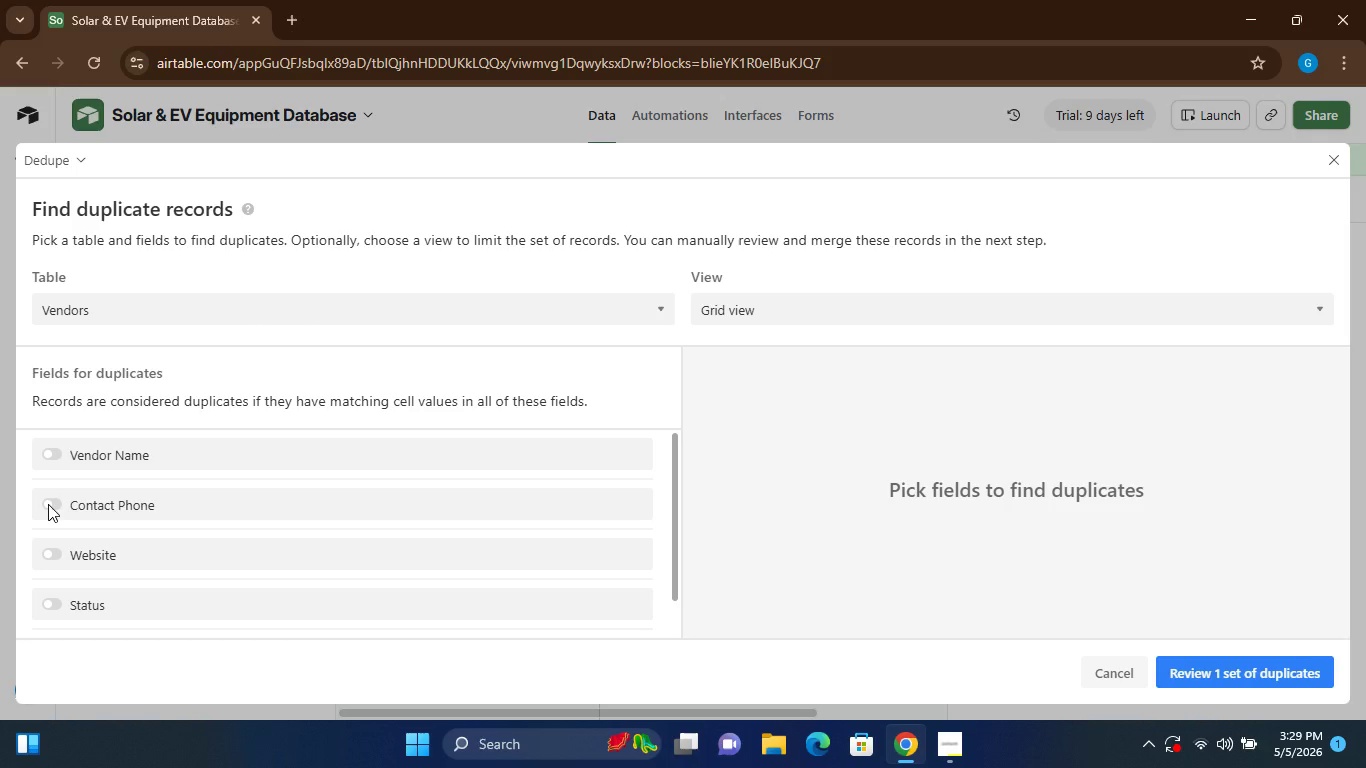 
left_click([48, 504])
 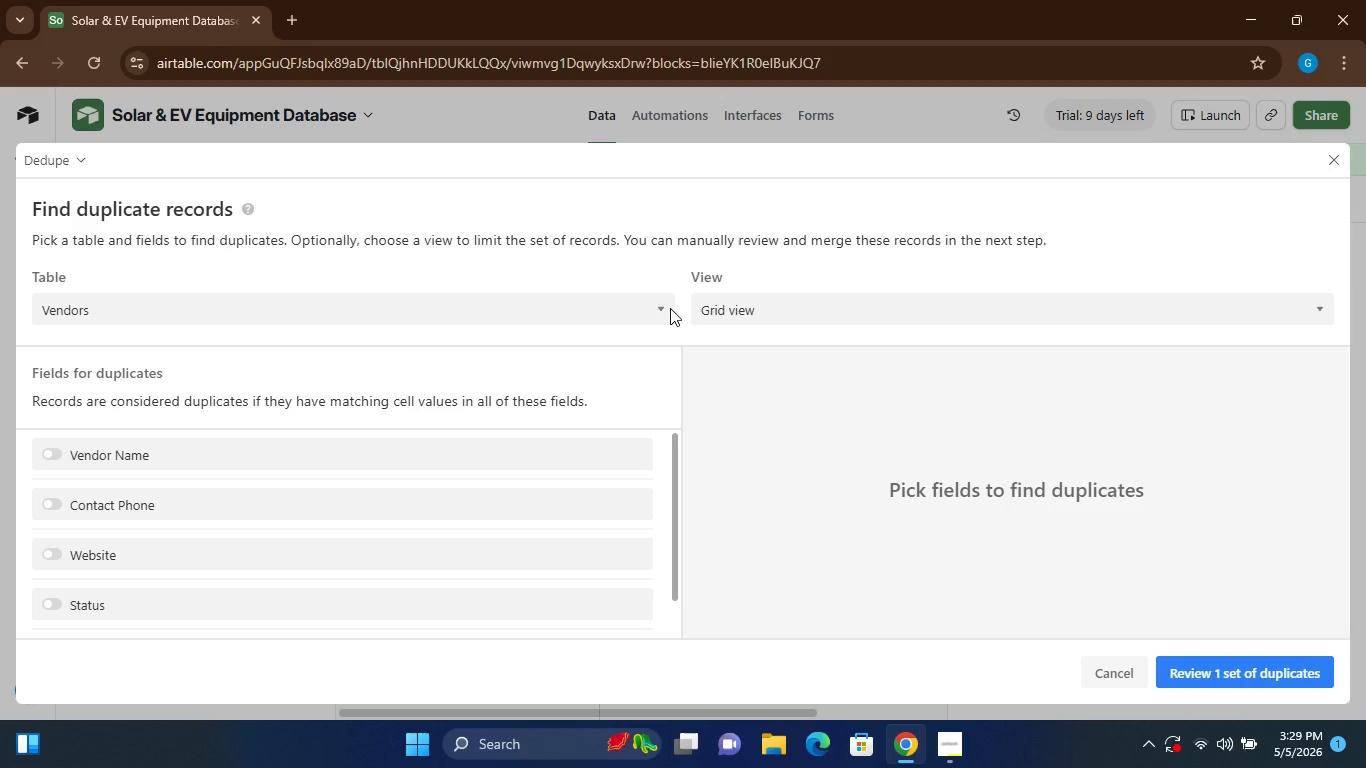 
left_click([655, 306])
 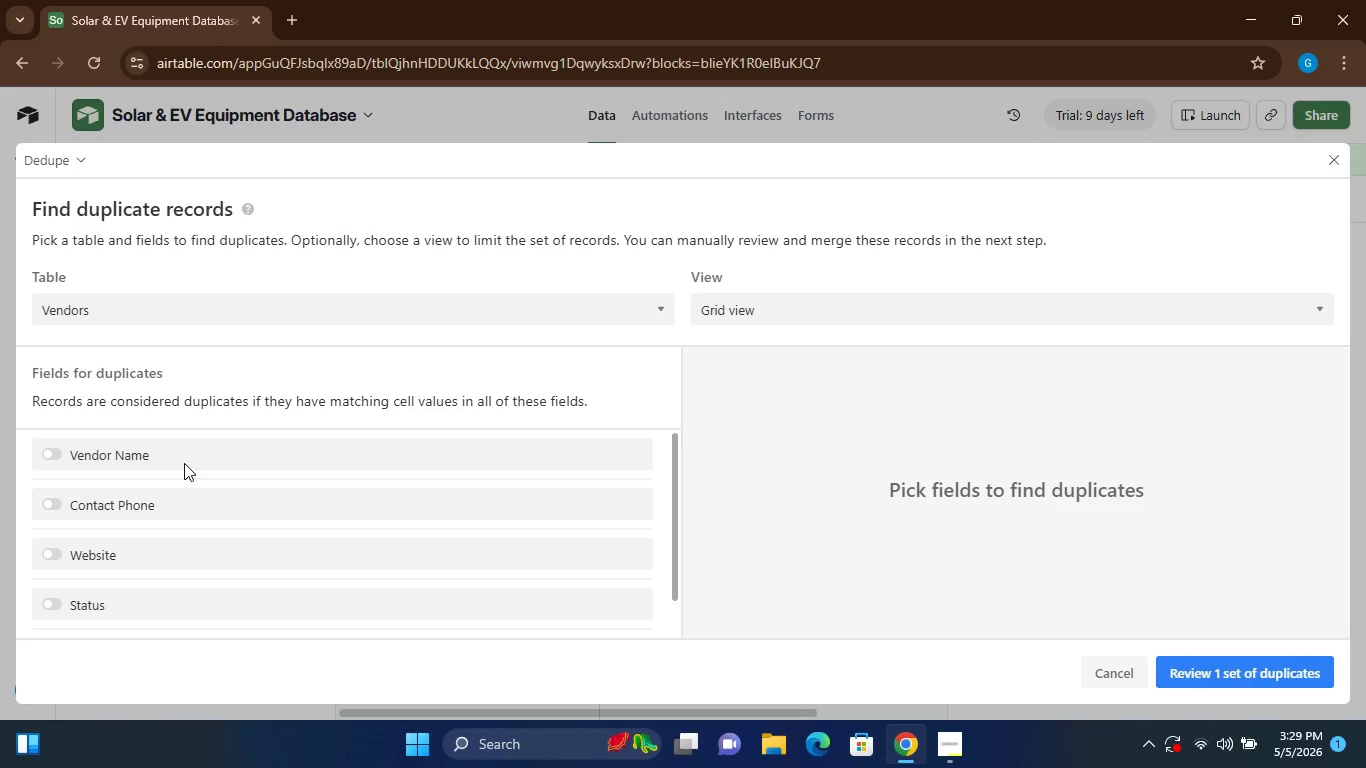 
wait(8.12)
 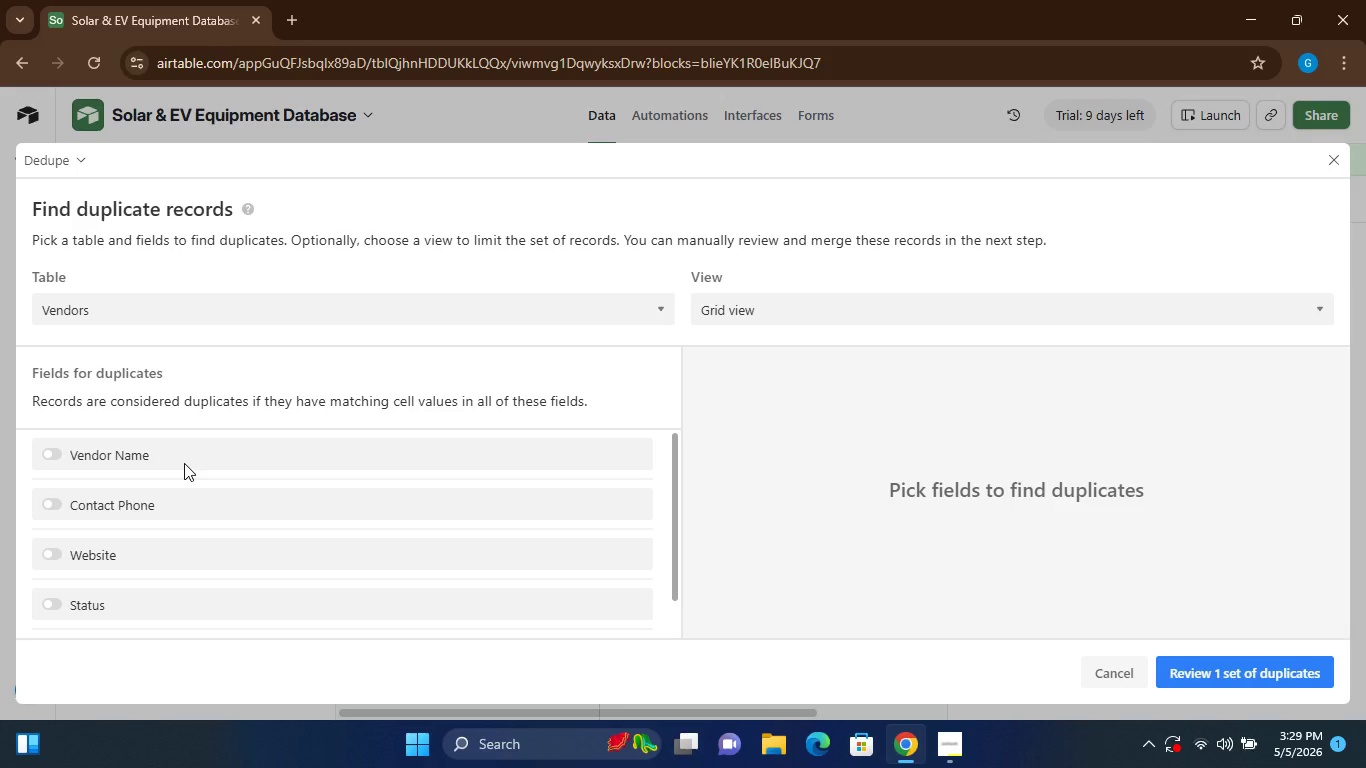 
left_click([50, 452])
 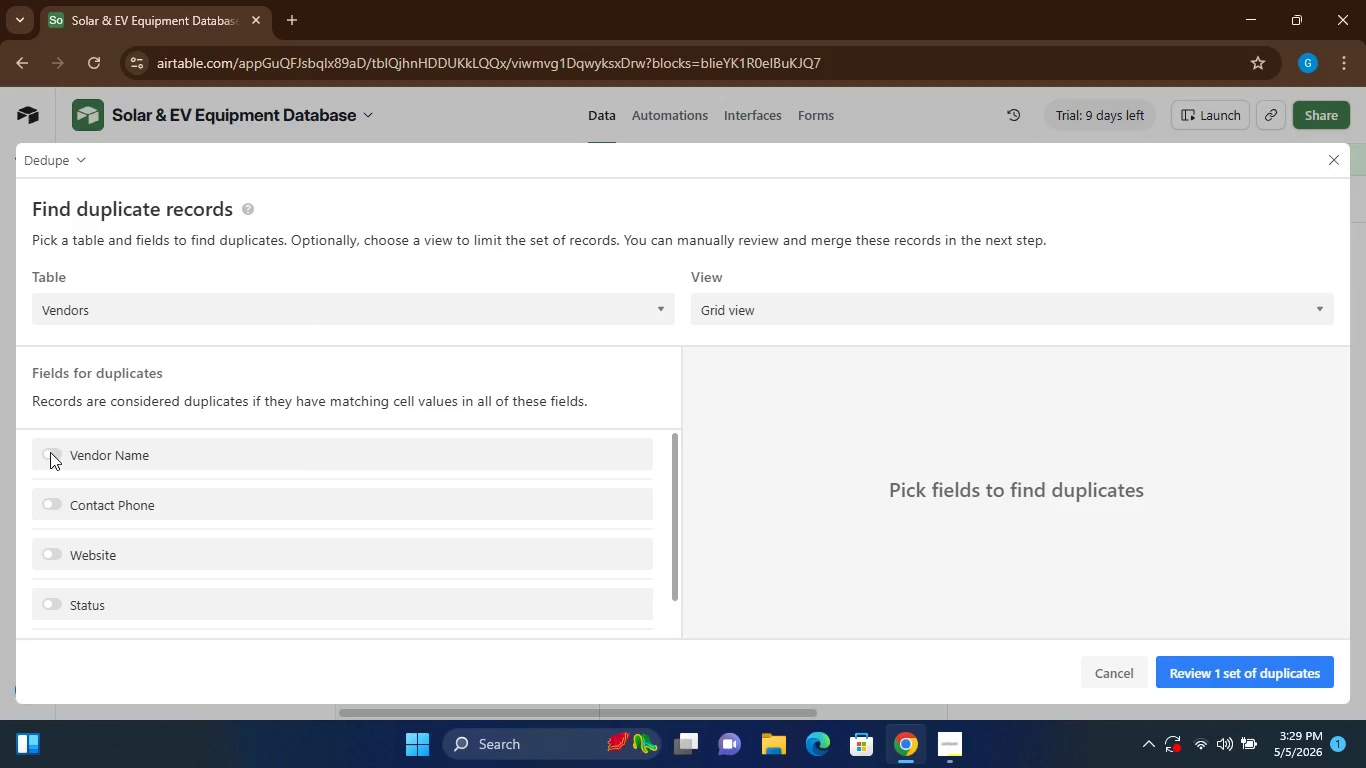 
left_click([50, 452])
 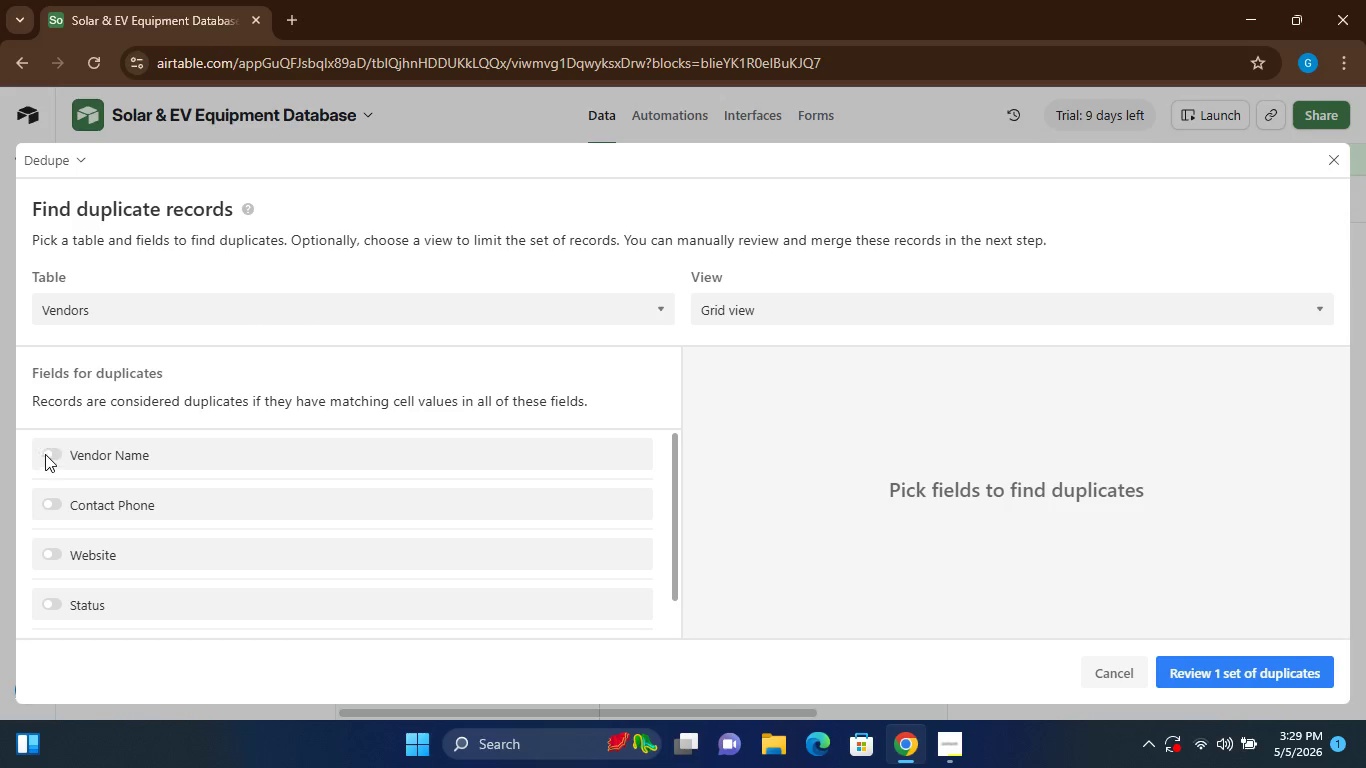 
left_click([45, 452])
 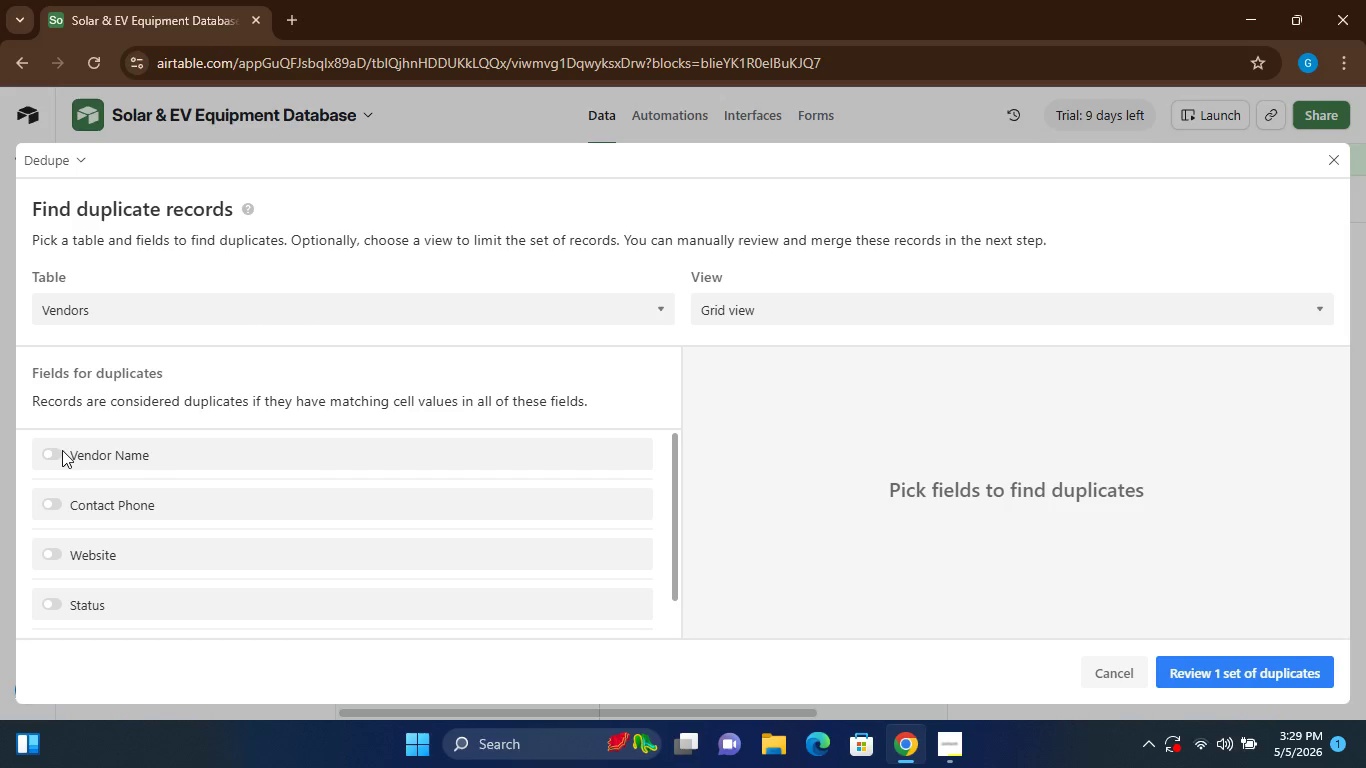 
left_click([58, 450])
 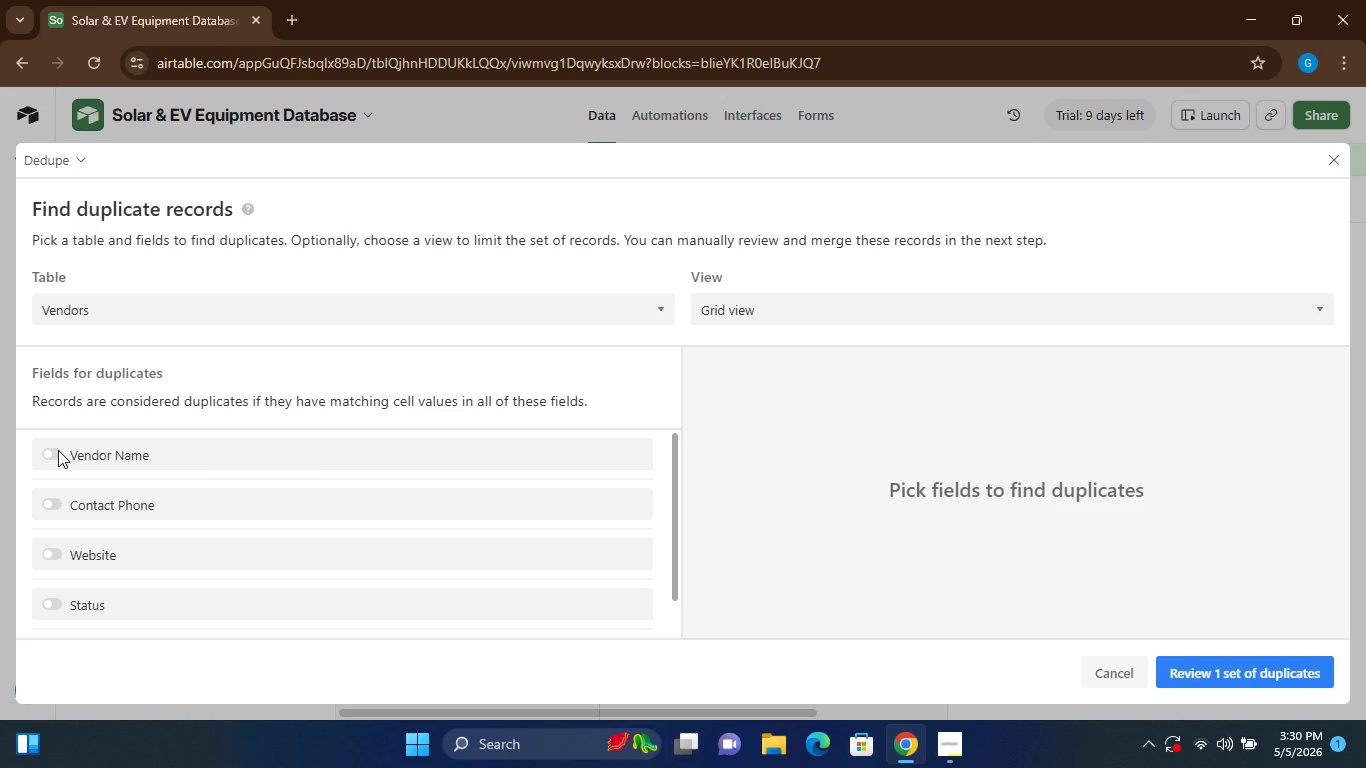 
wait(8.59)
 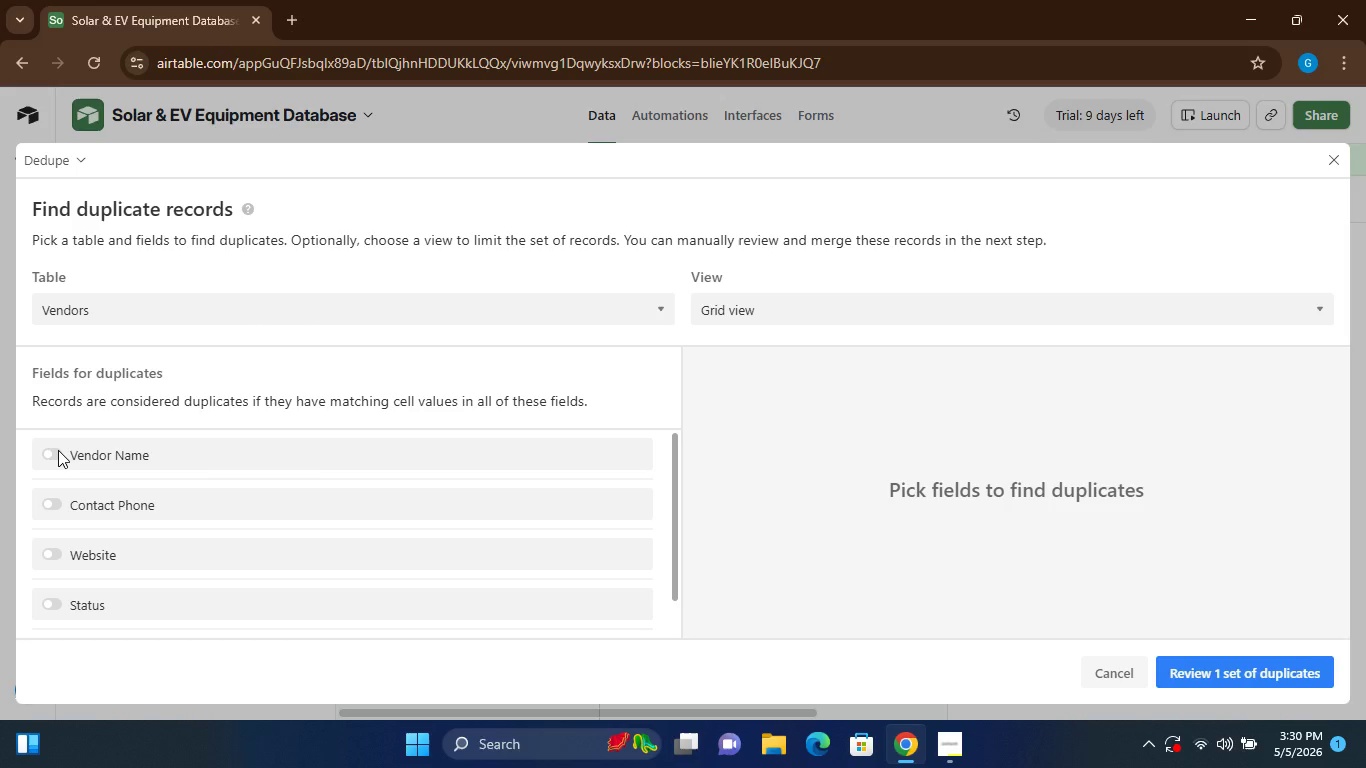 
left_click([94, 59])
 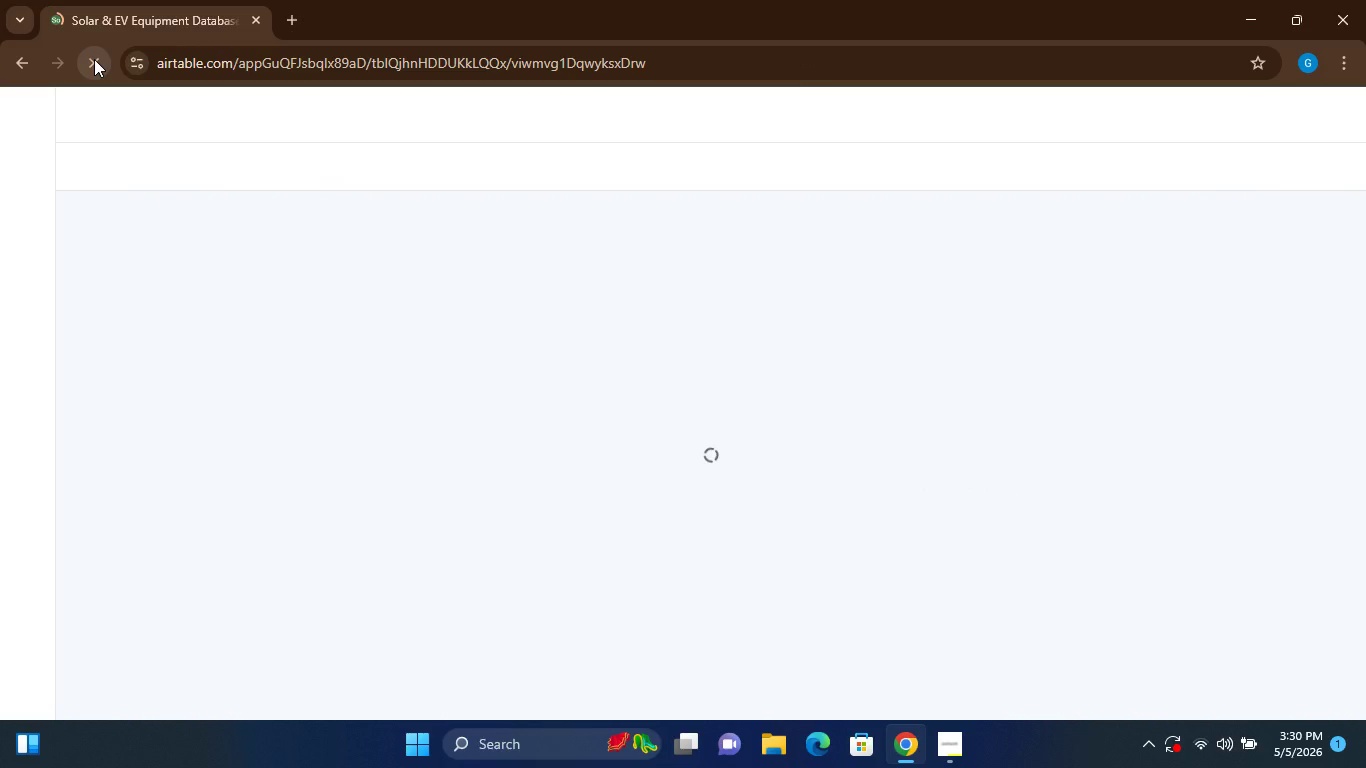 
wait(19.7)
 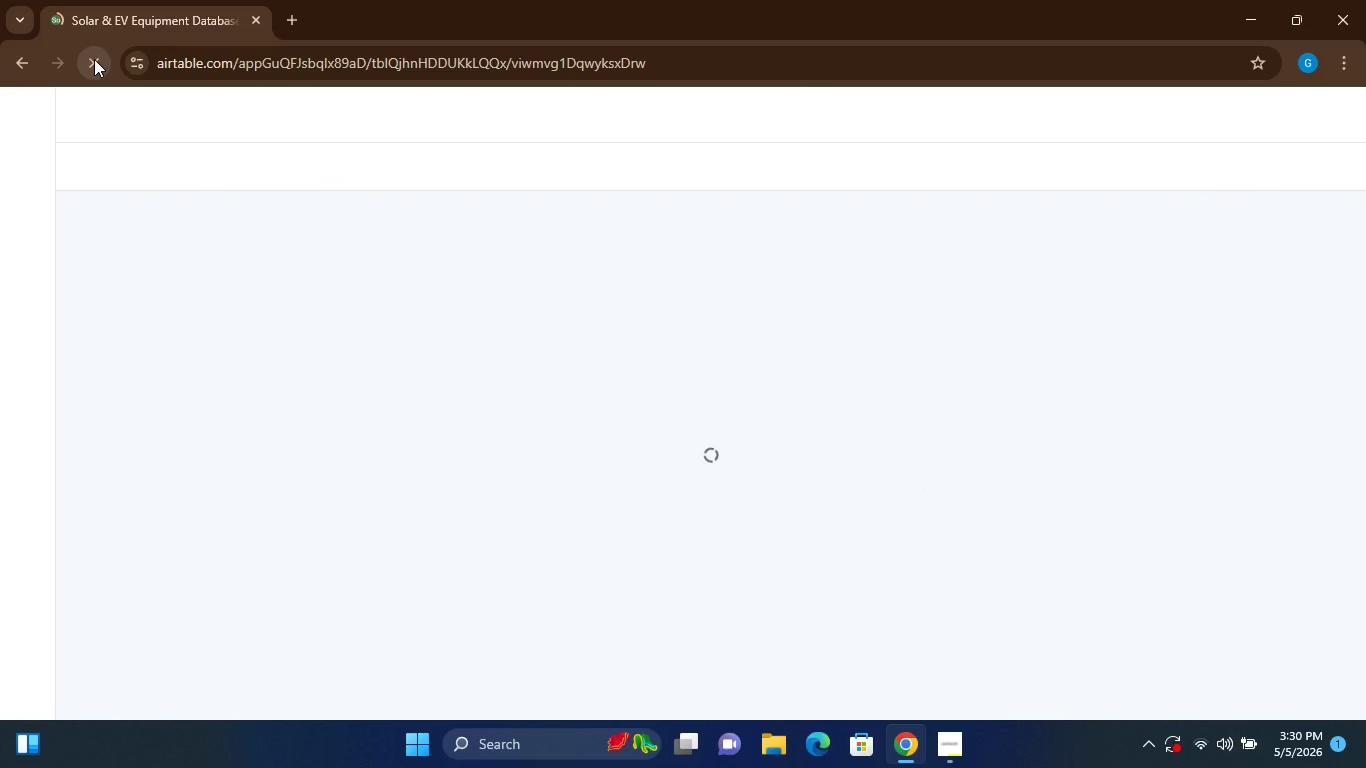 
mouse_move([270, 246])
 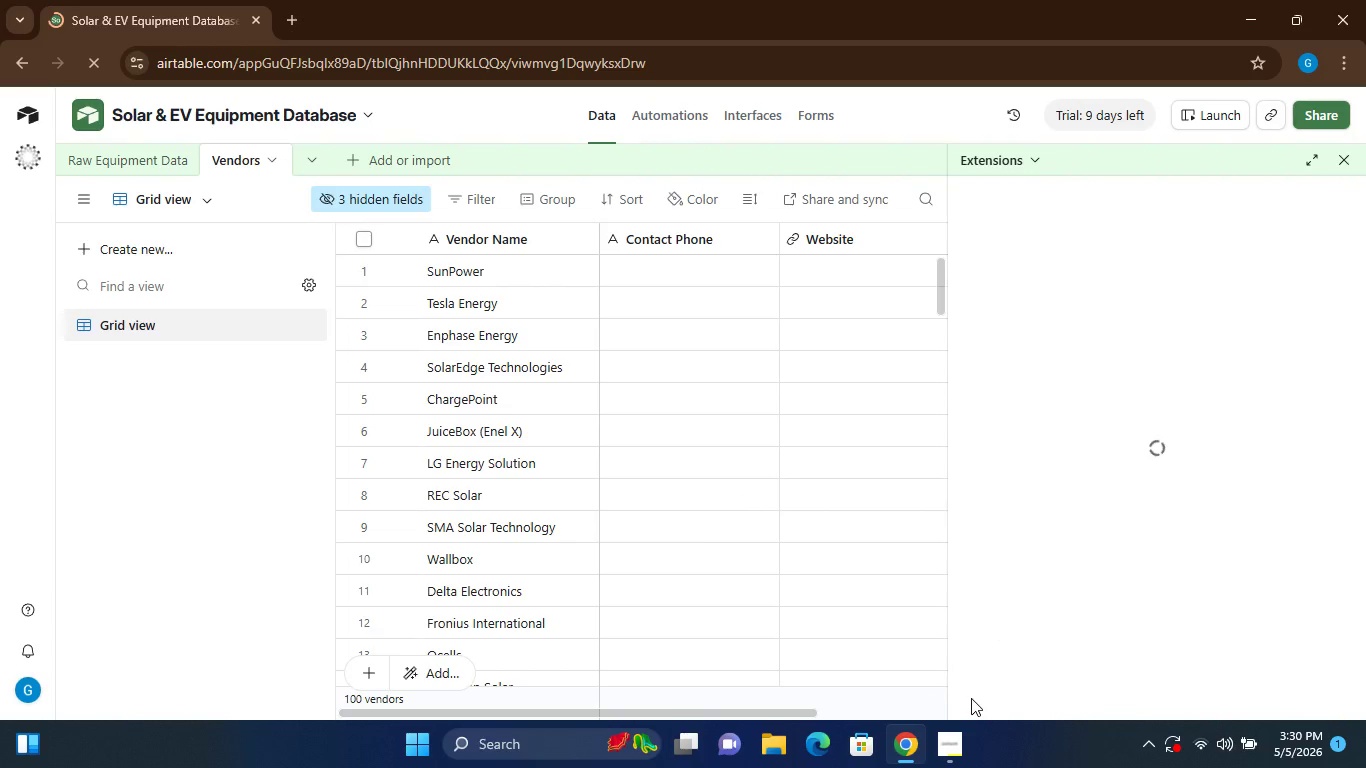 
left_click([952, 740])